 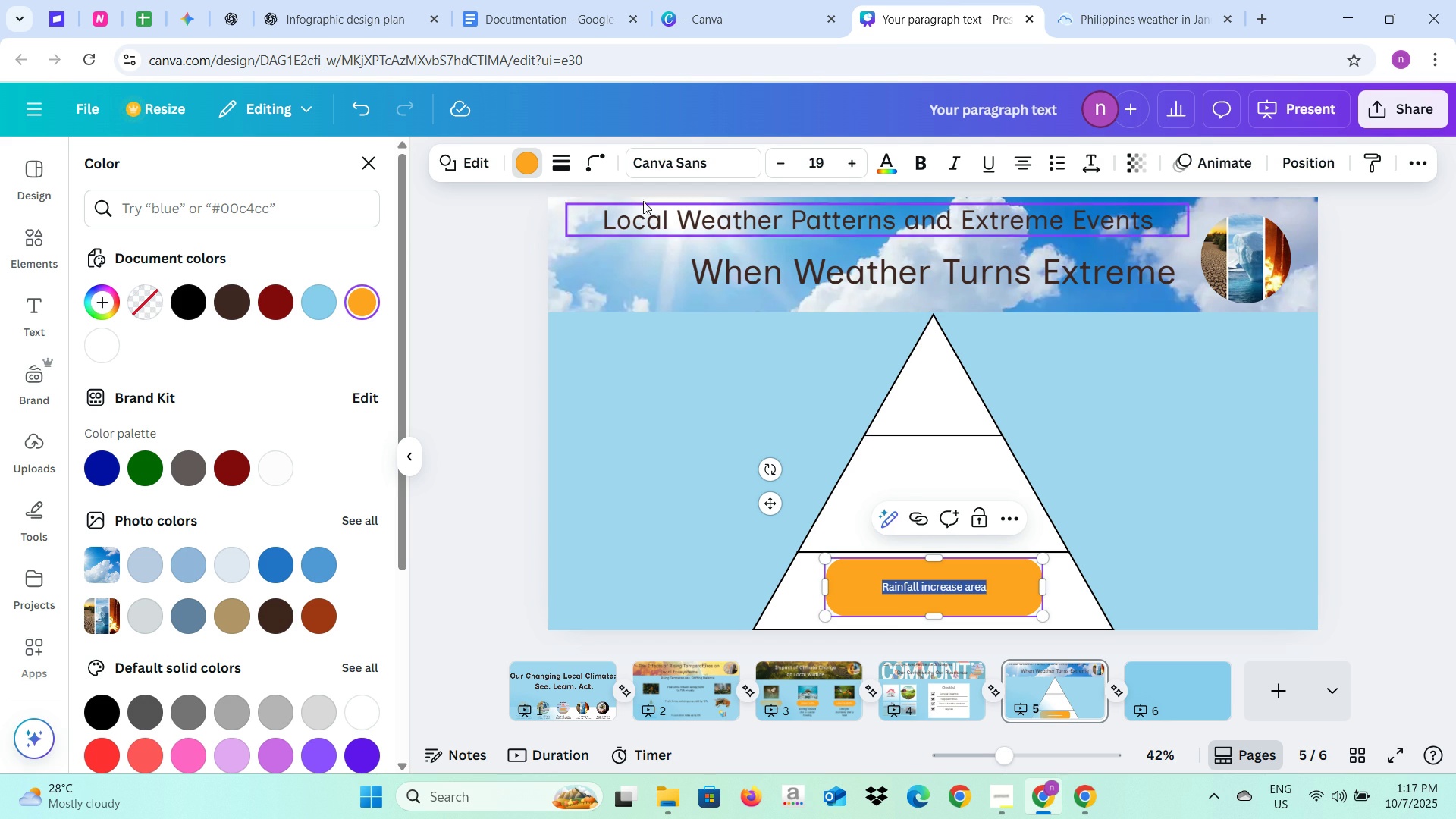 
left_click([744, 171])
 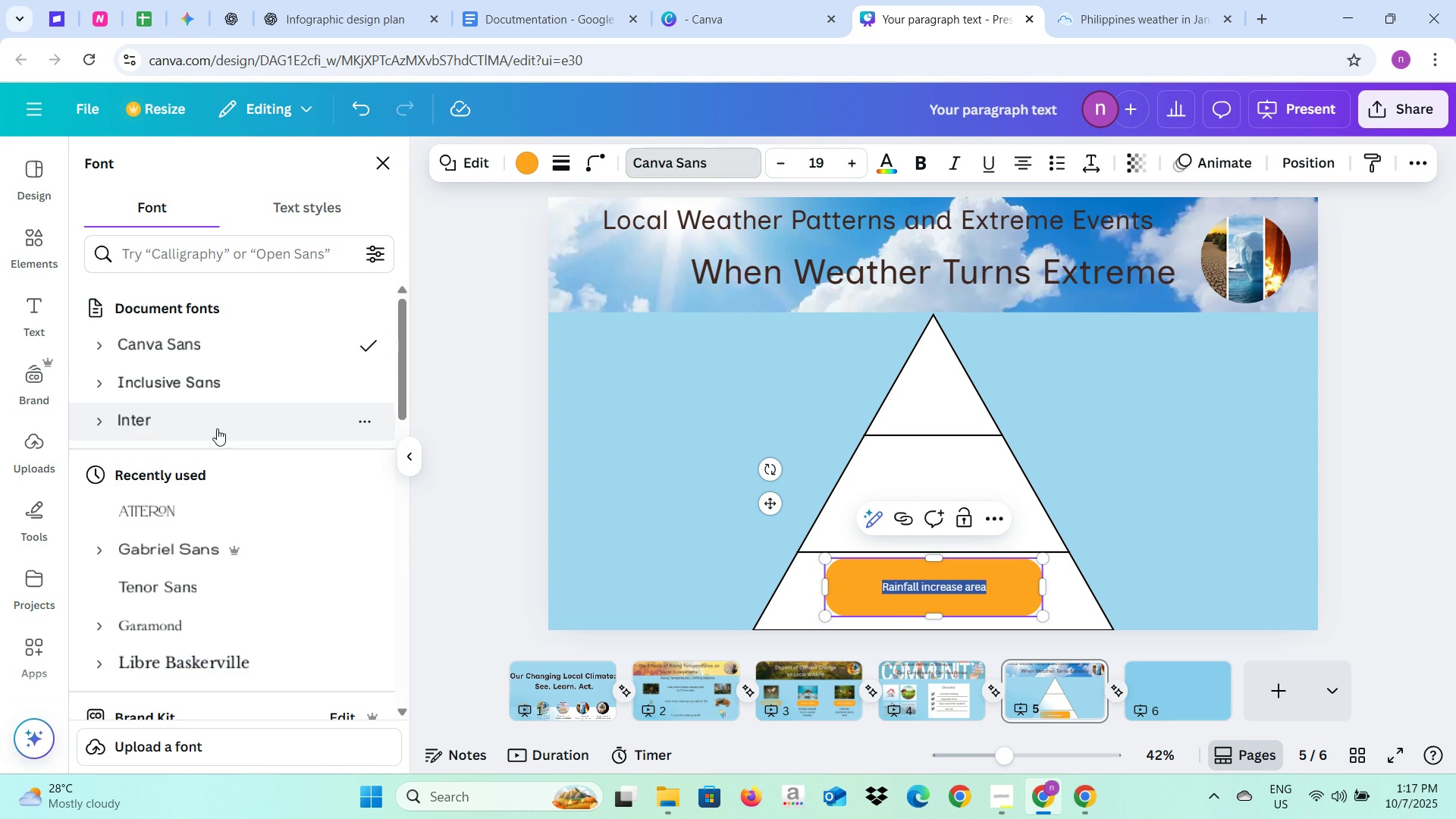 
left_click([217, 428])
 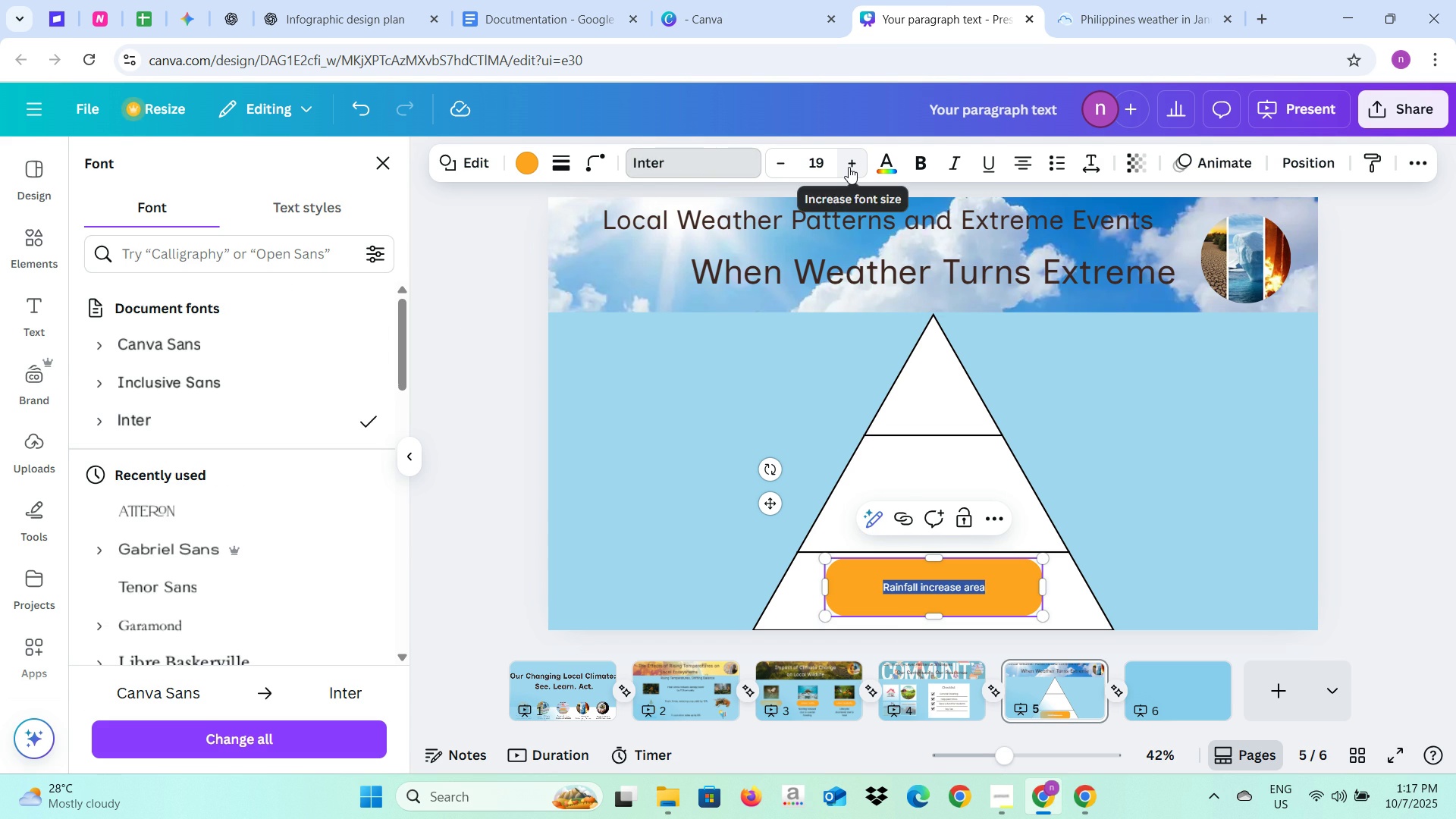 
double_click([849, 167])
 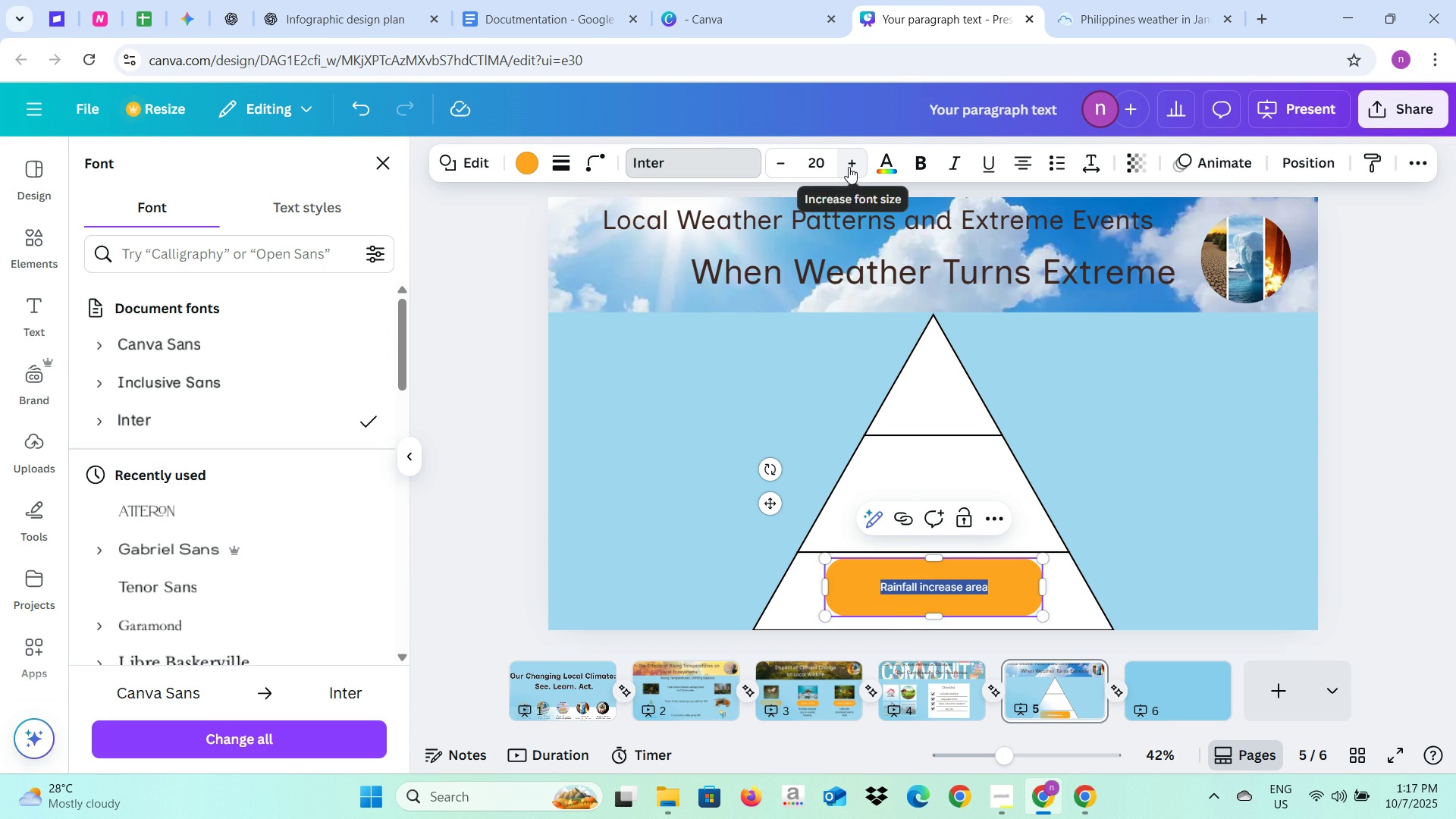 
triple_click([849, 167])
 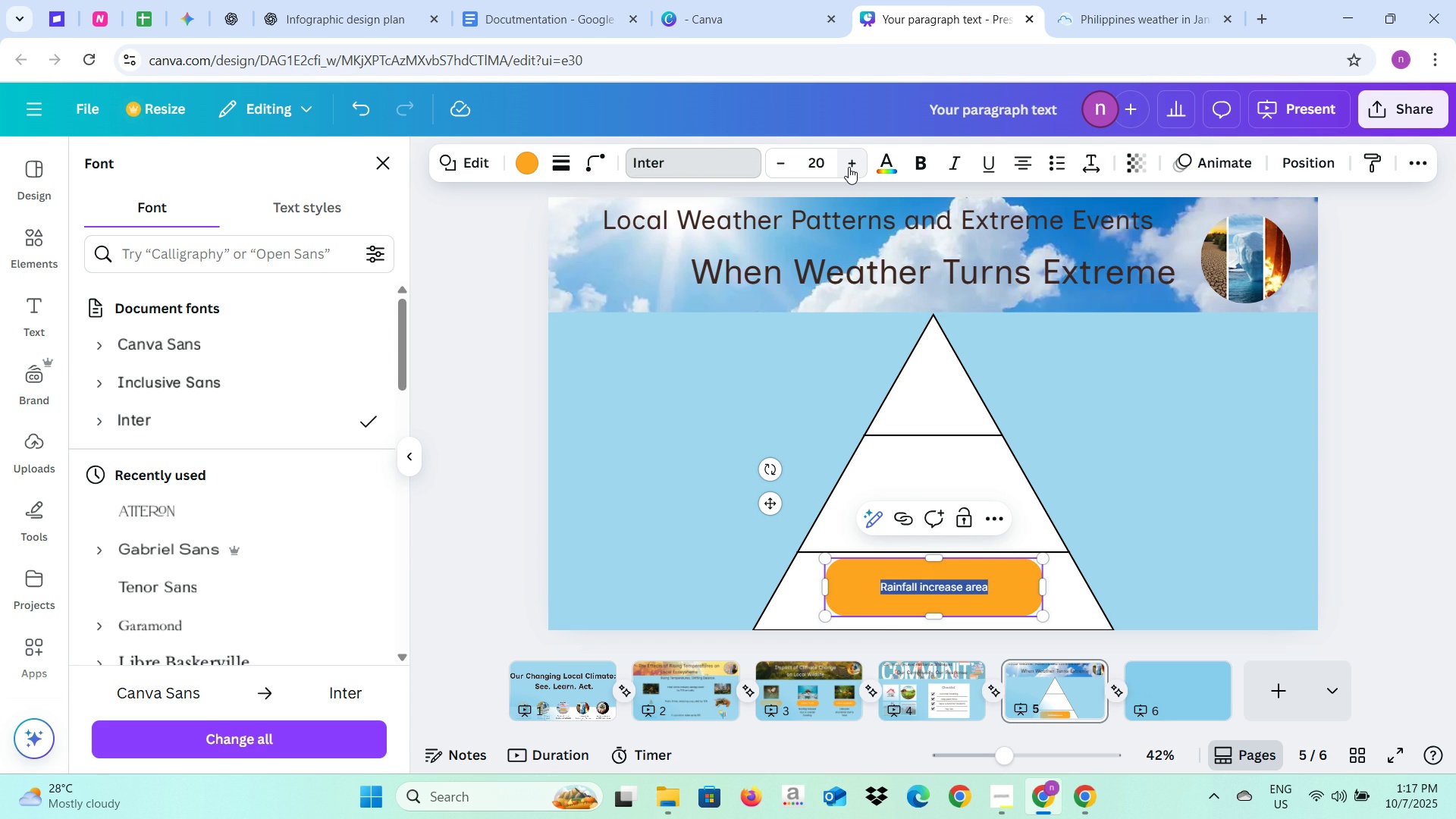 
triple_click([849, 167])
 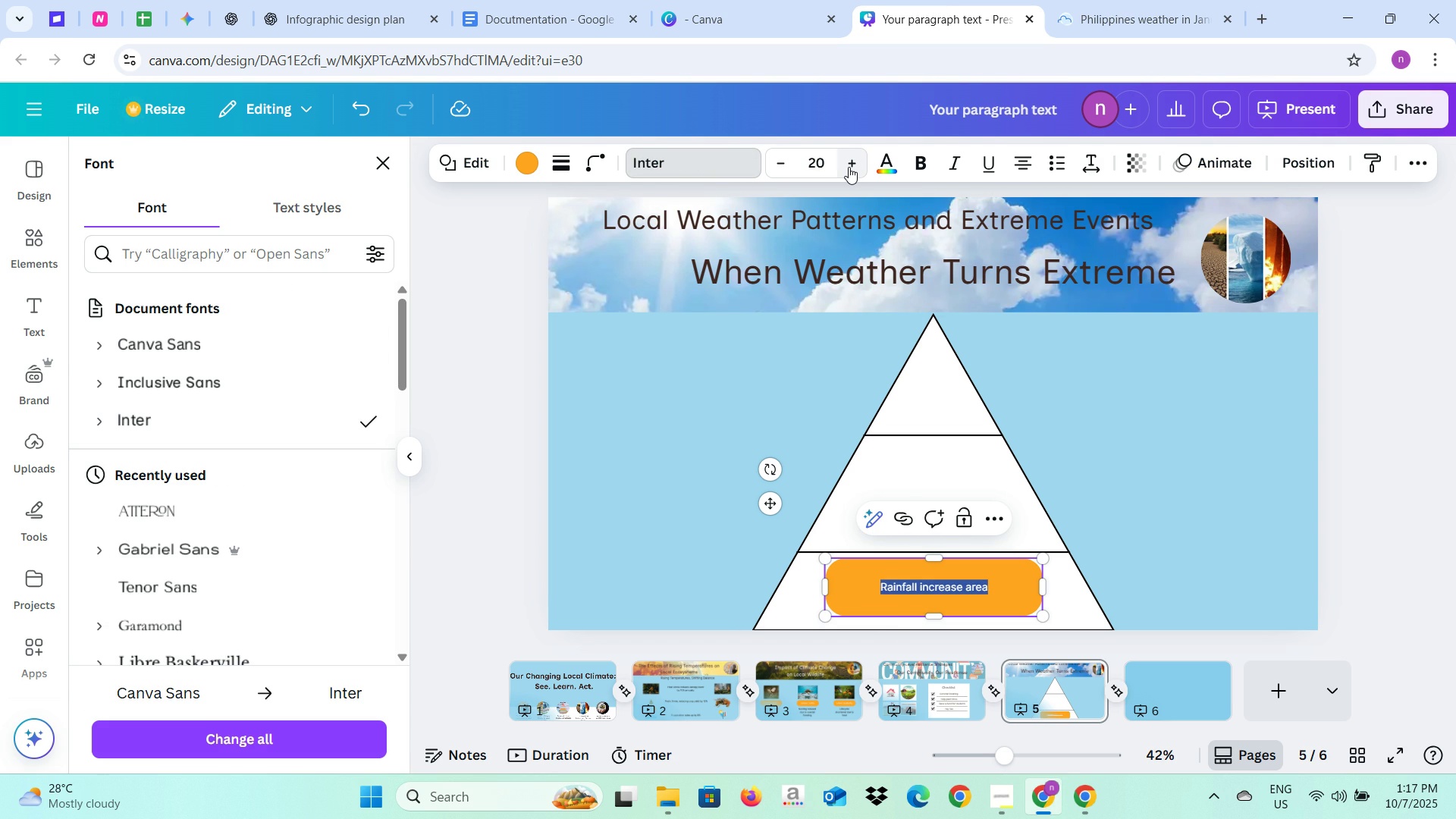 
triple_click([849, 167])
 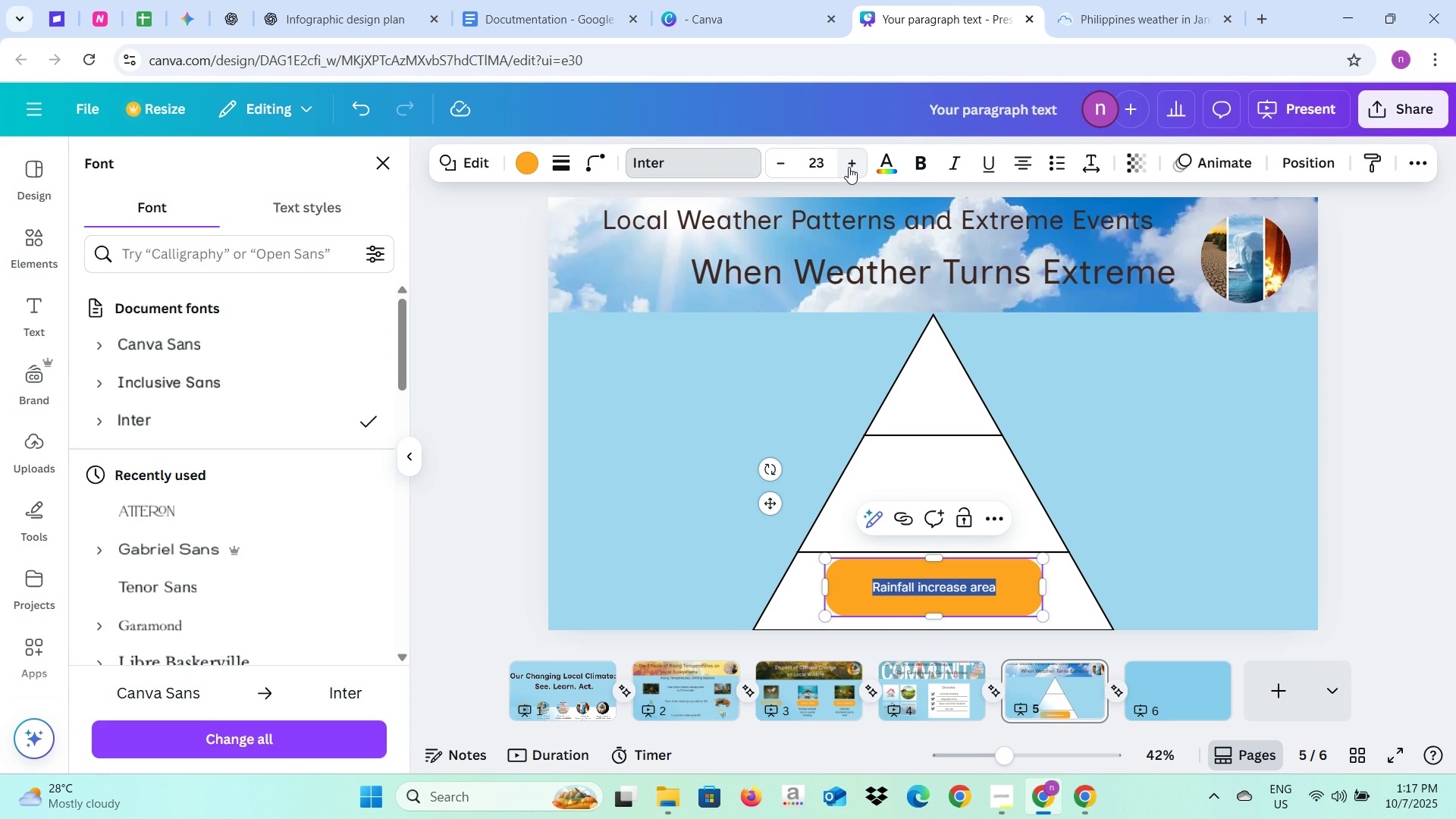 
triple_click([849, 167])
 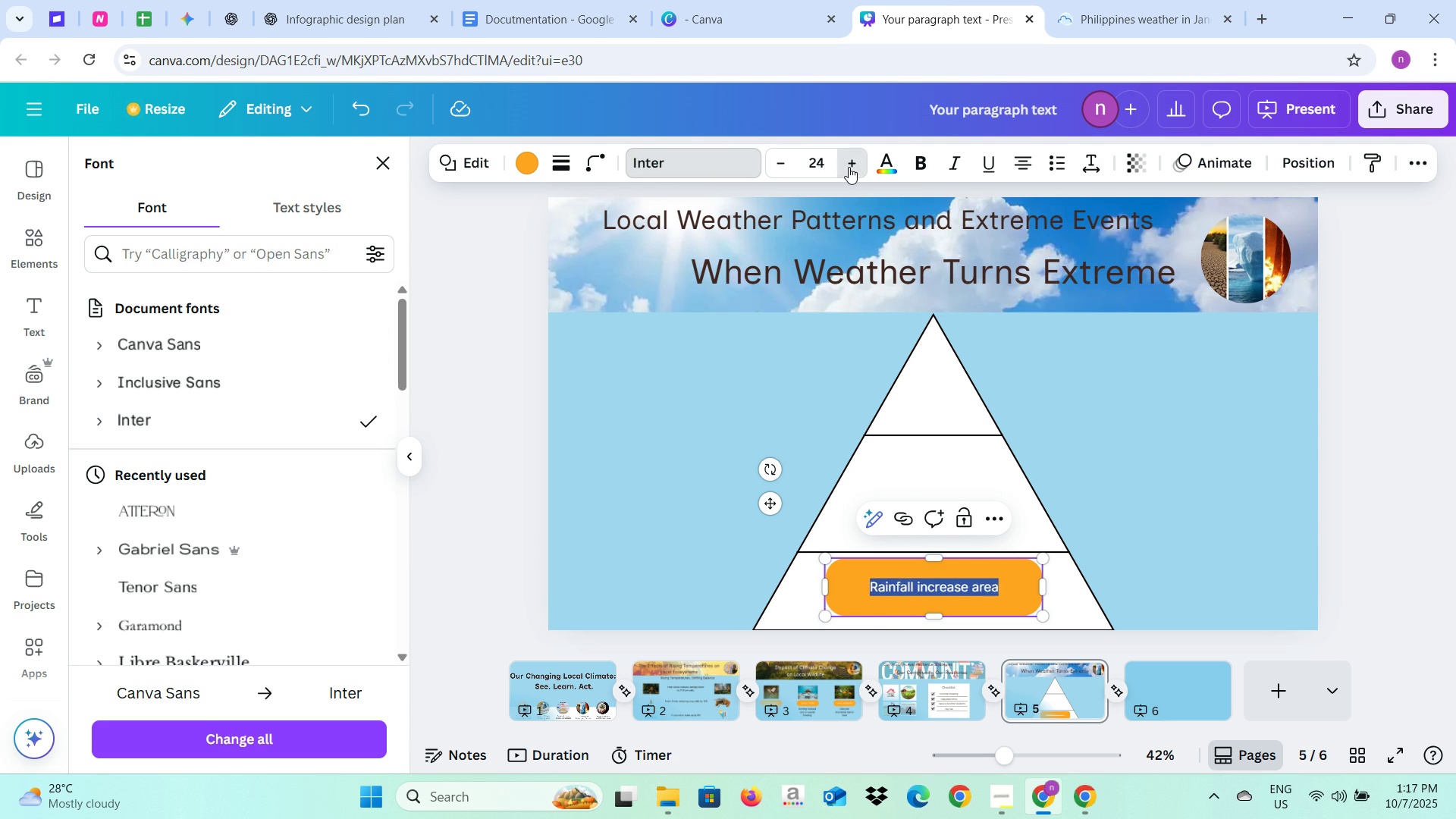 
triple_click([849, 167])
 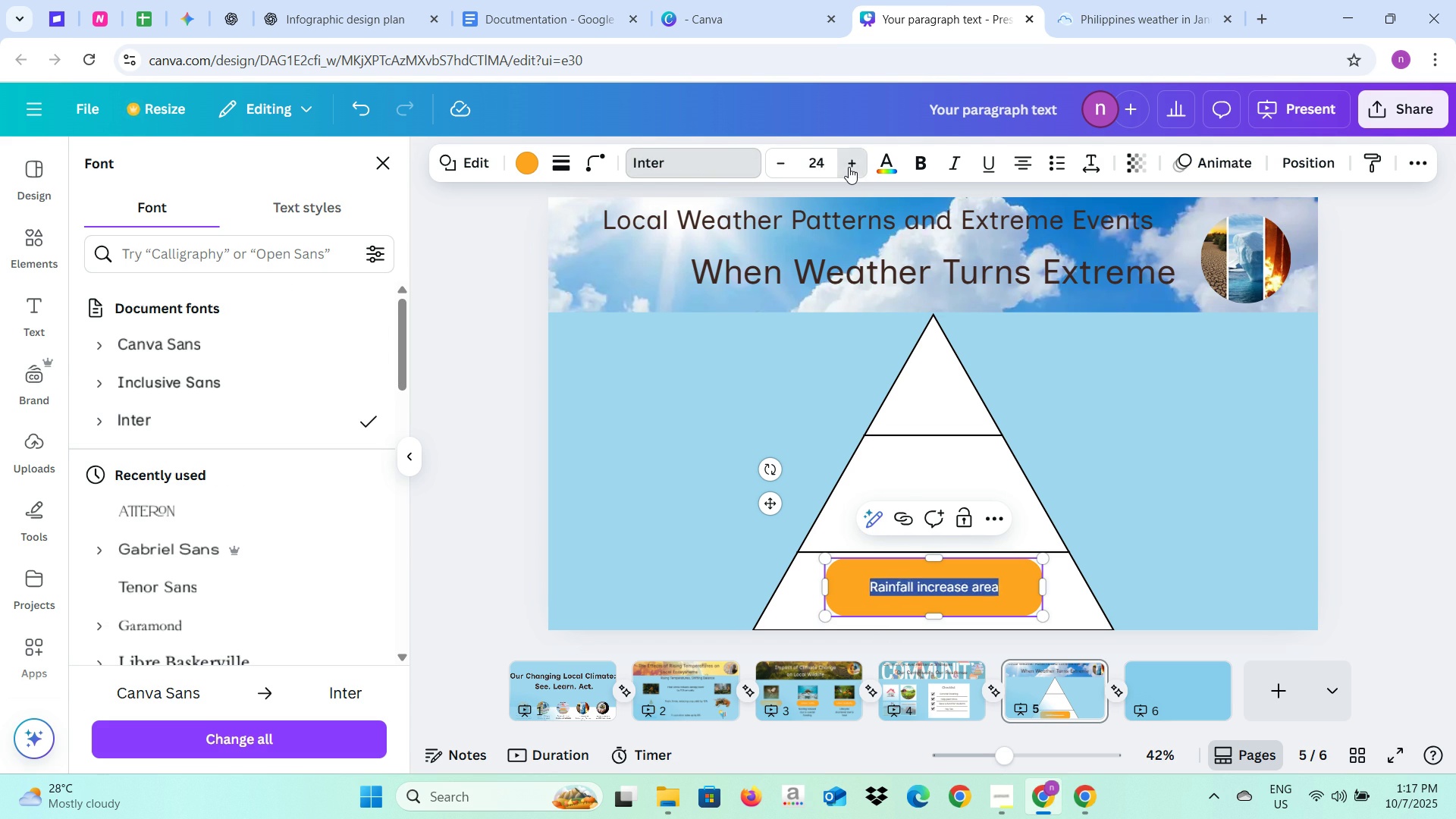 
triple_click([849, 167])
 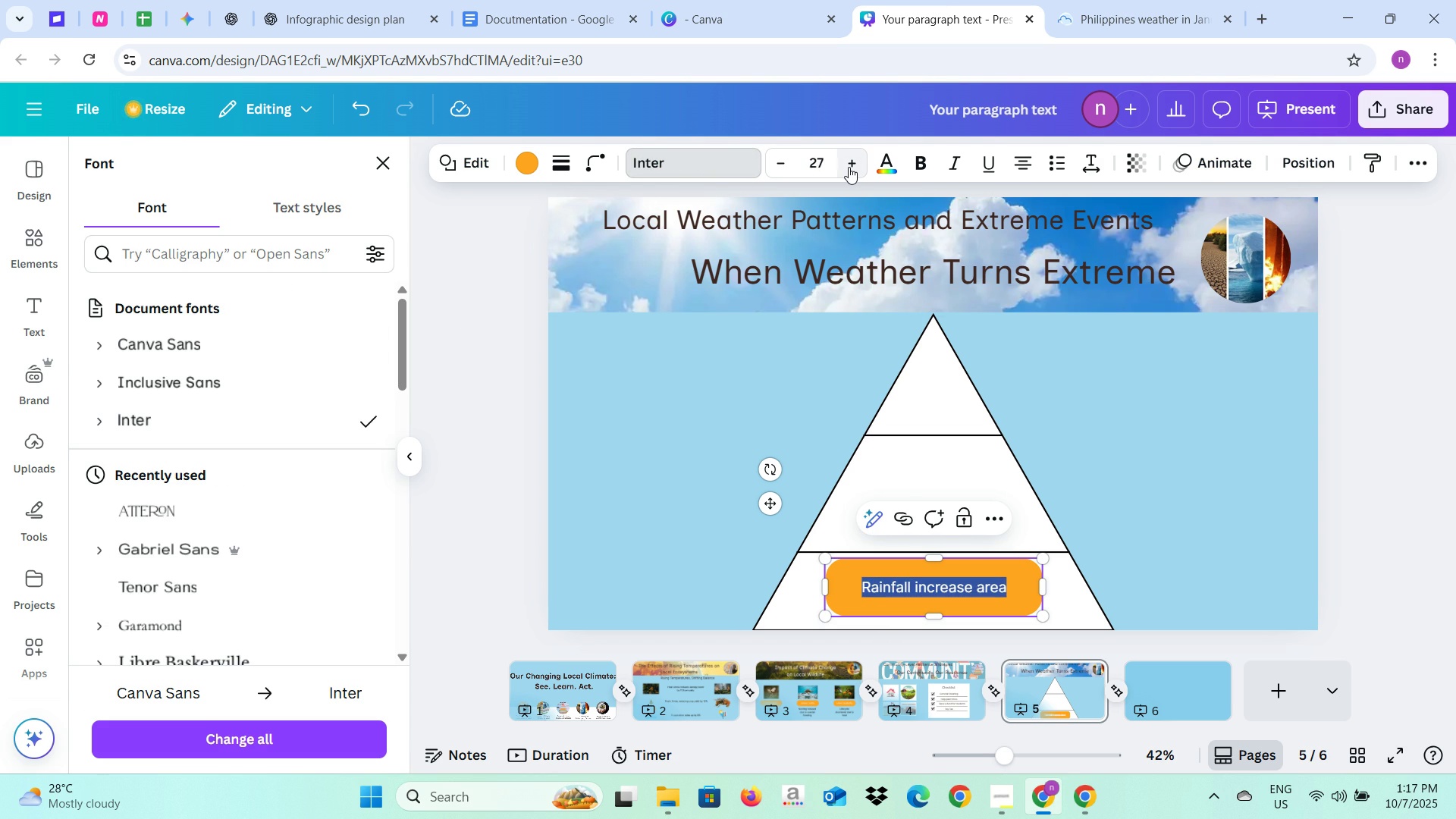 
triple_click([849, 167])
 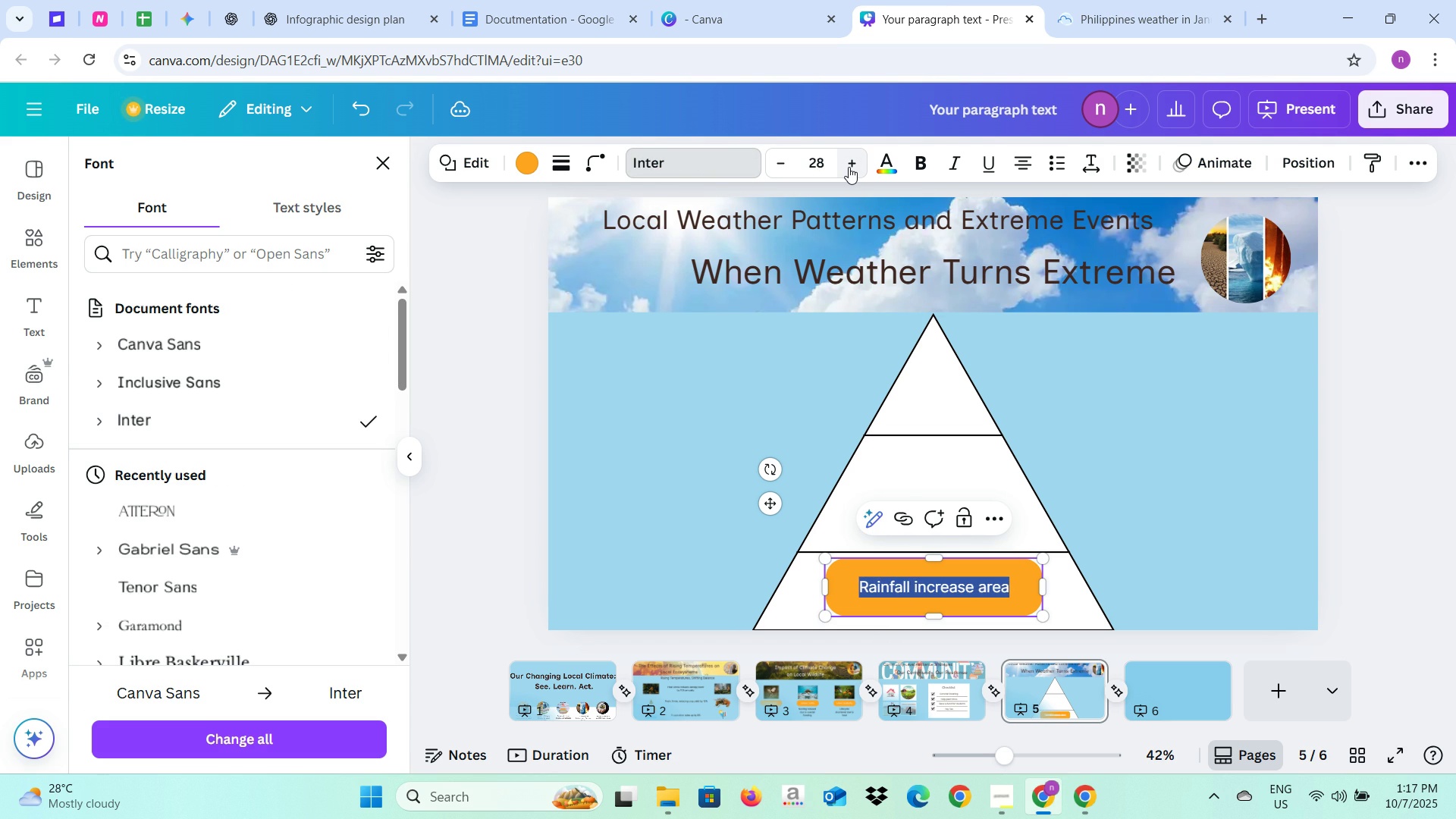 
left_click([849, 167])
 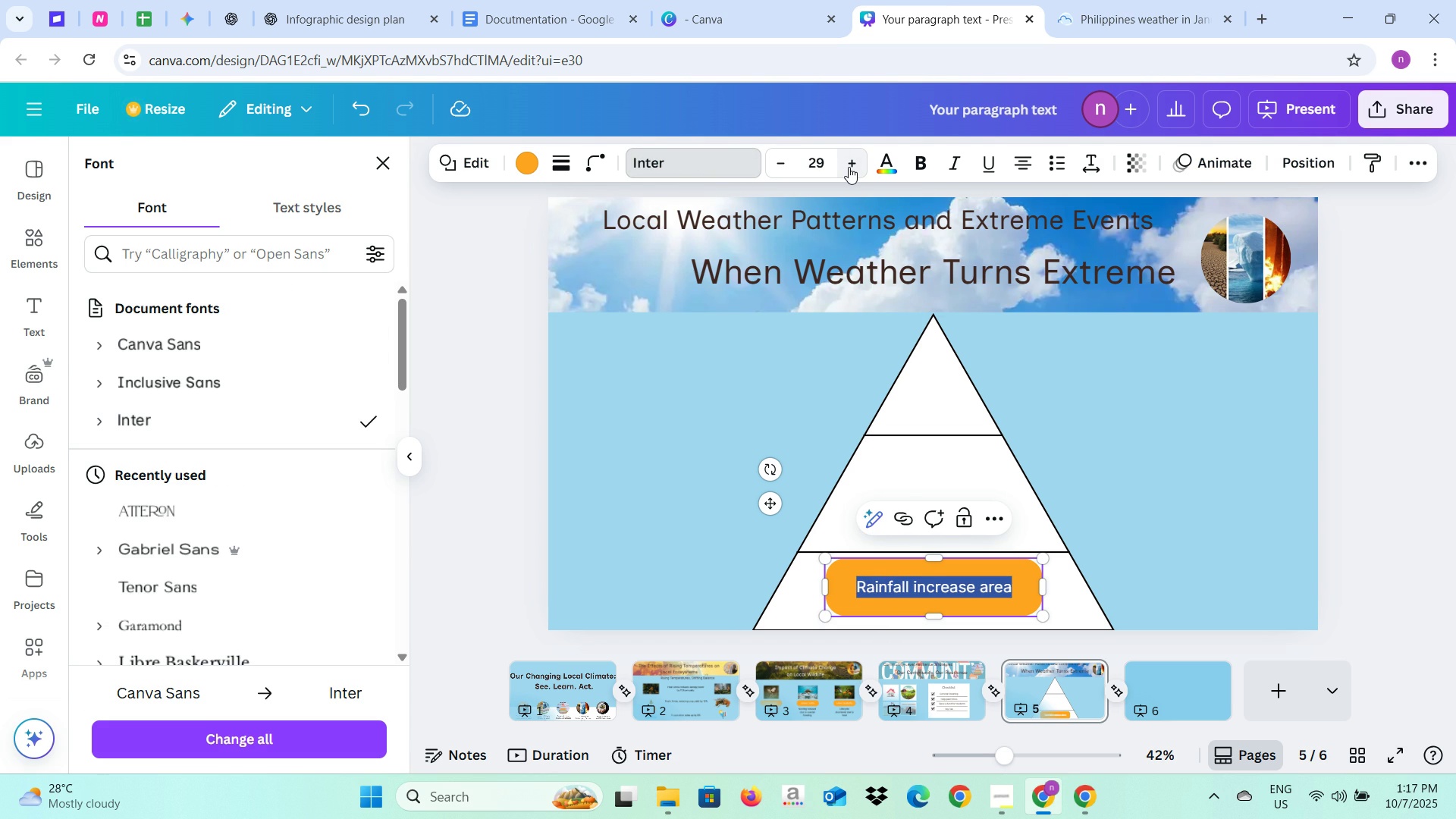 
left_click([849, 167])
 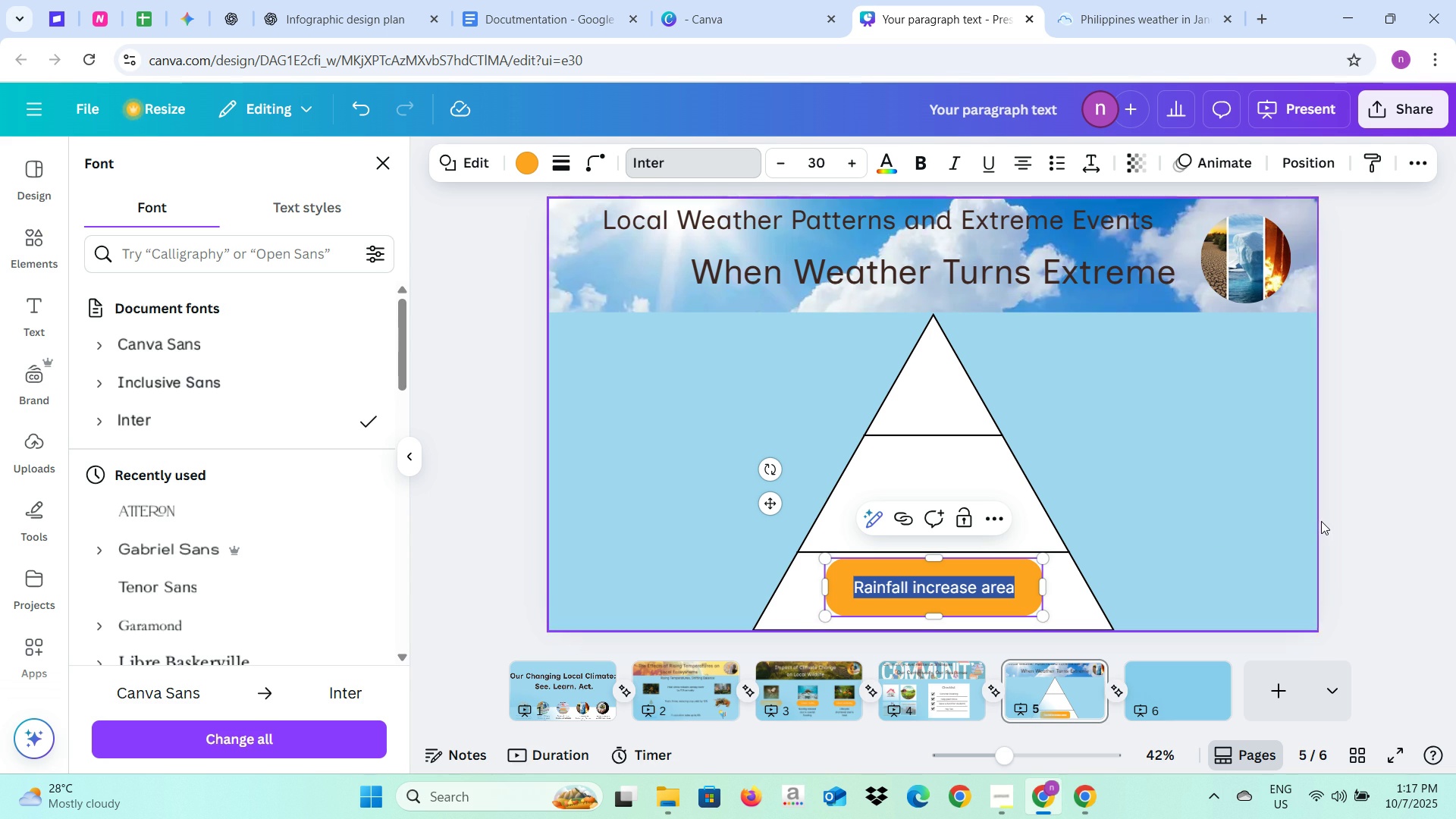 
left_click([1322, 520])
 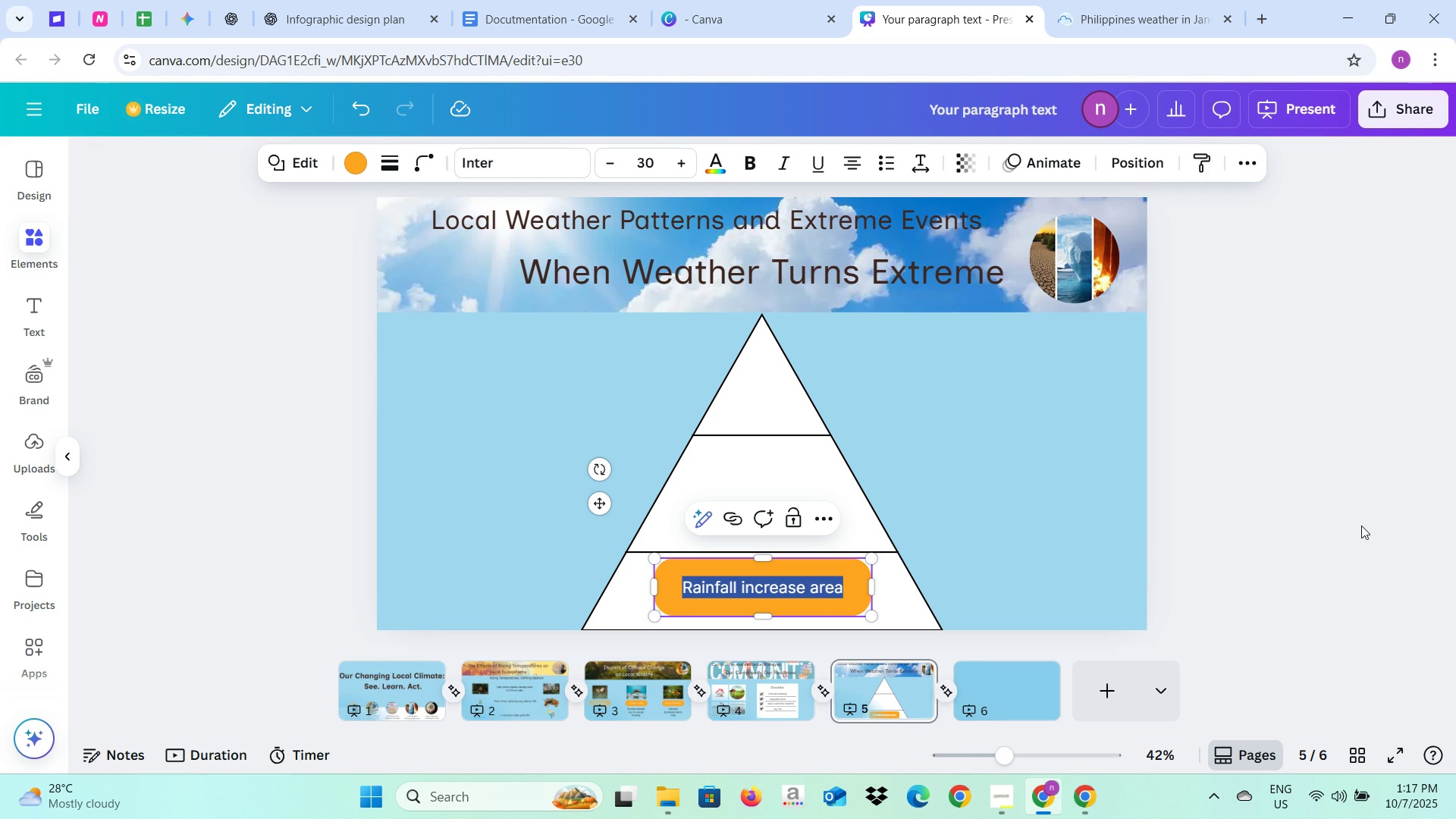 
left_click([1362, 526])
 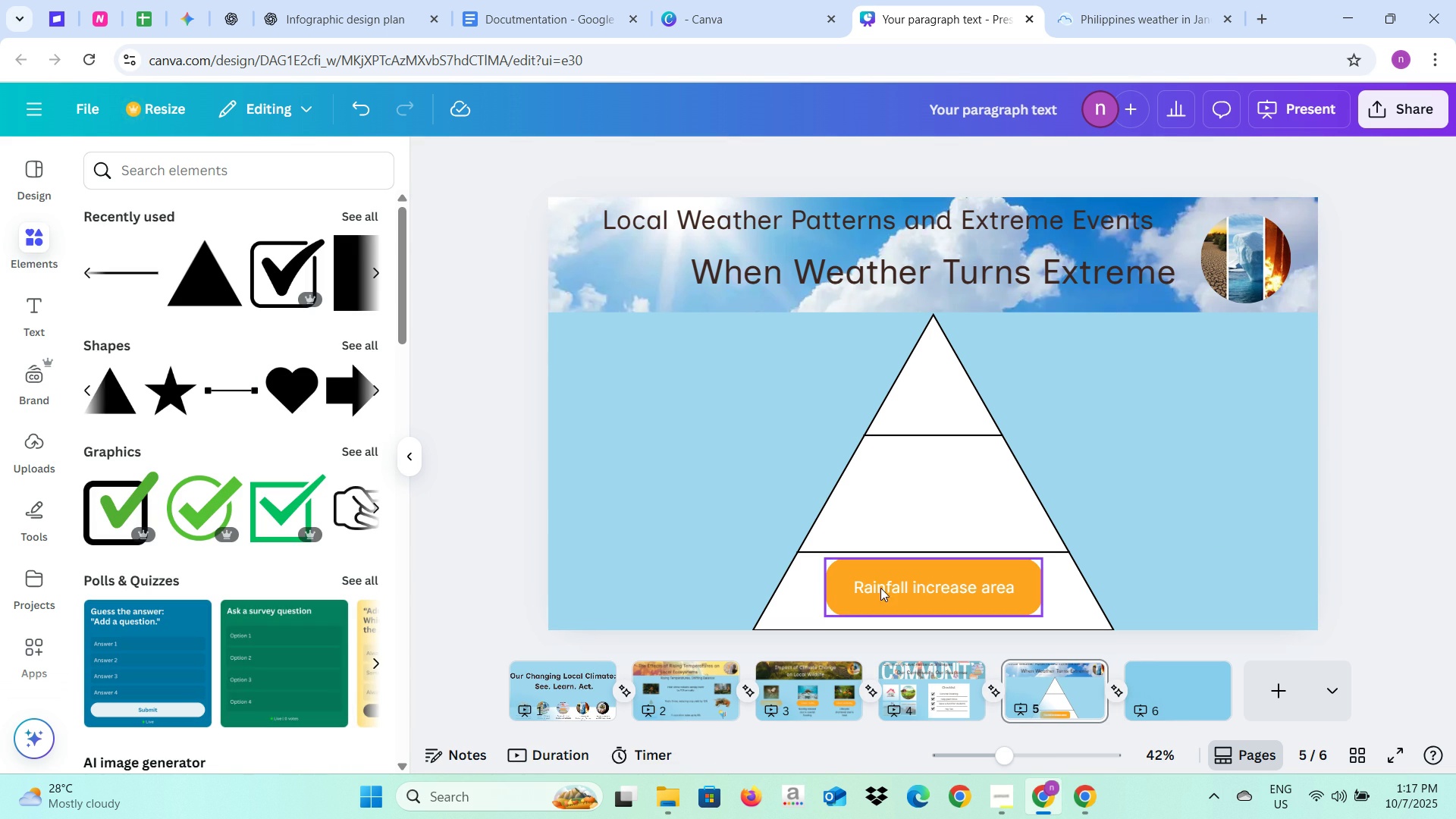 
left_click([880, 579])
 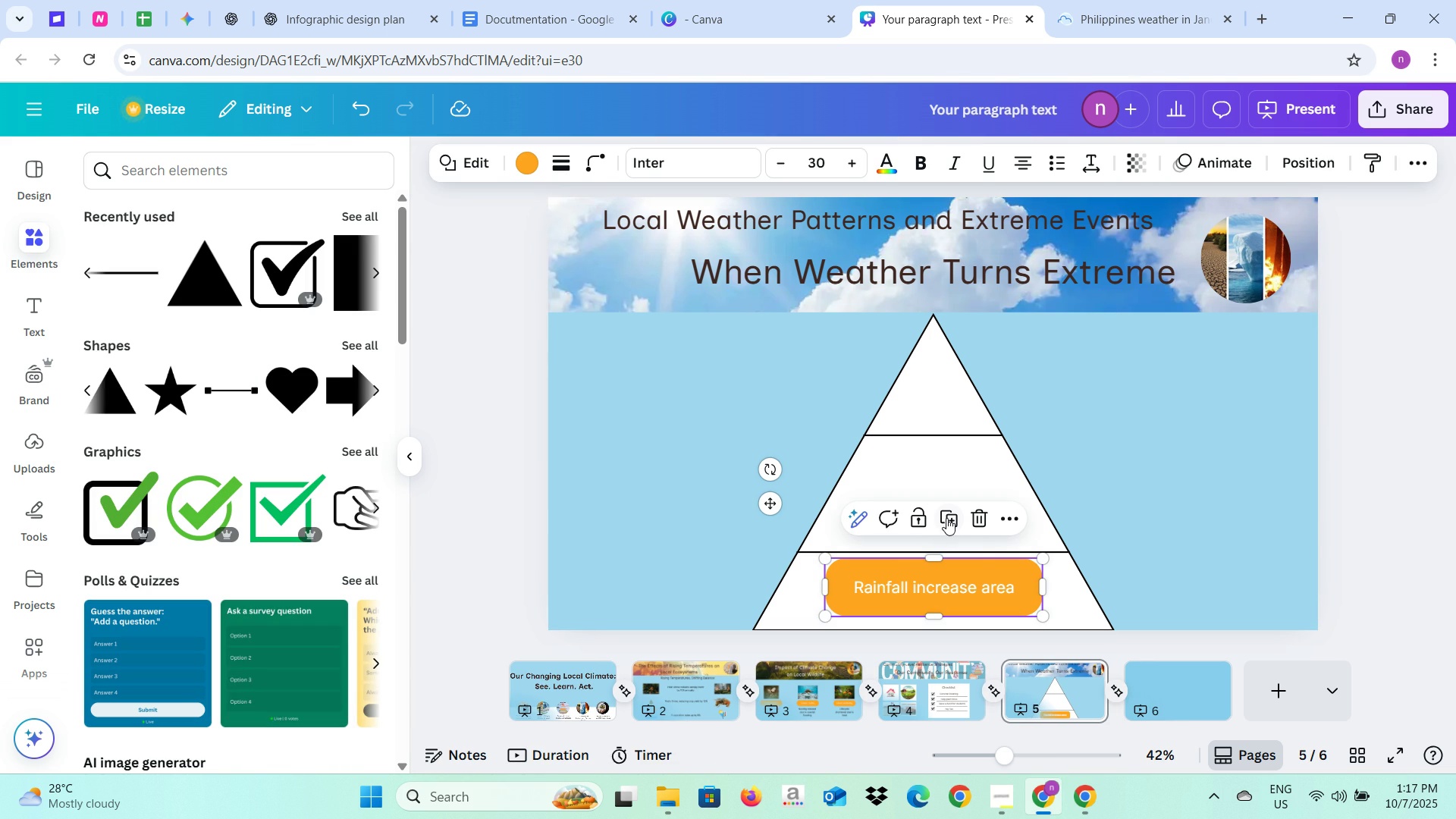 
left_click([947, 518])